 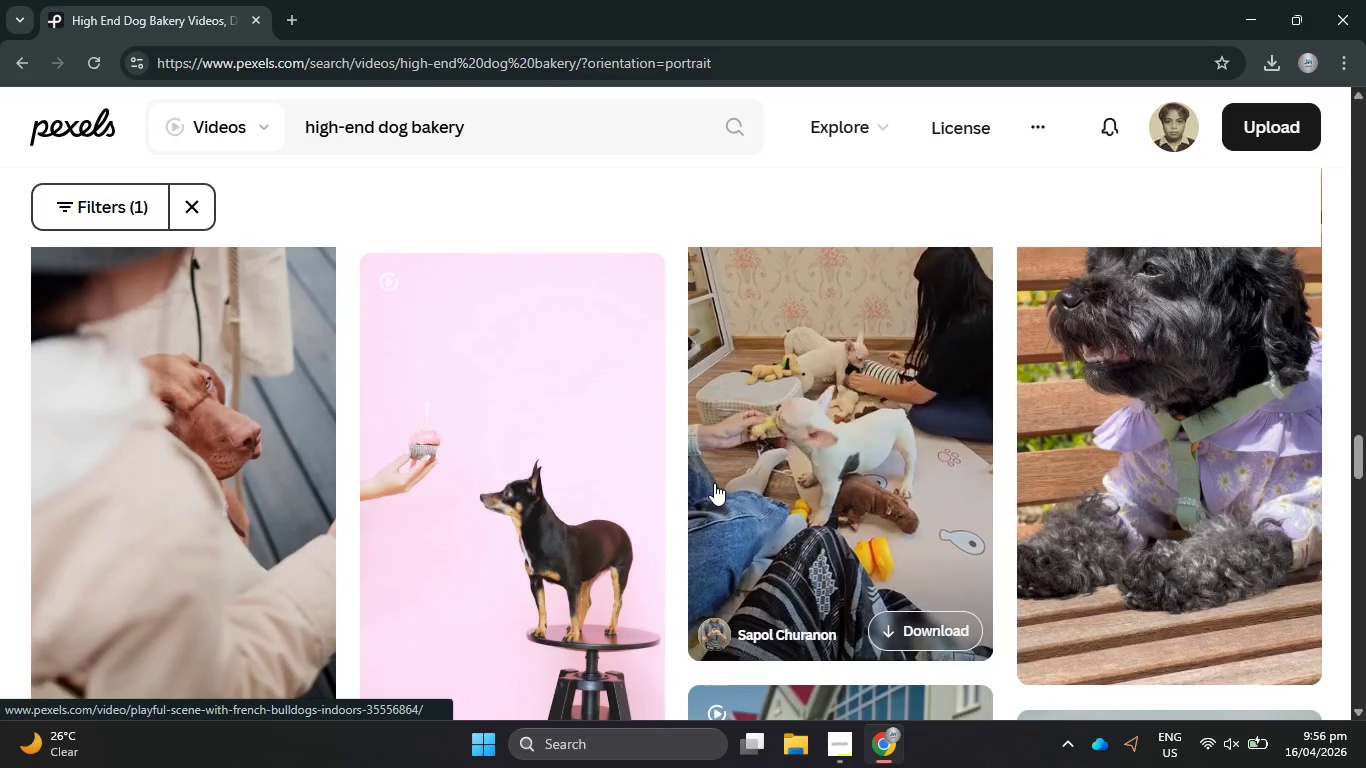 
scroll: coordinate [714, 478], scroll_direction: down, amount: 5.0
 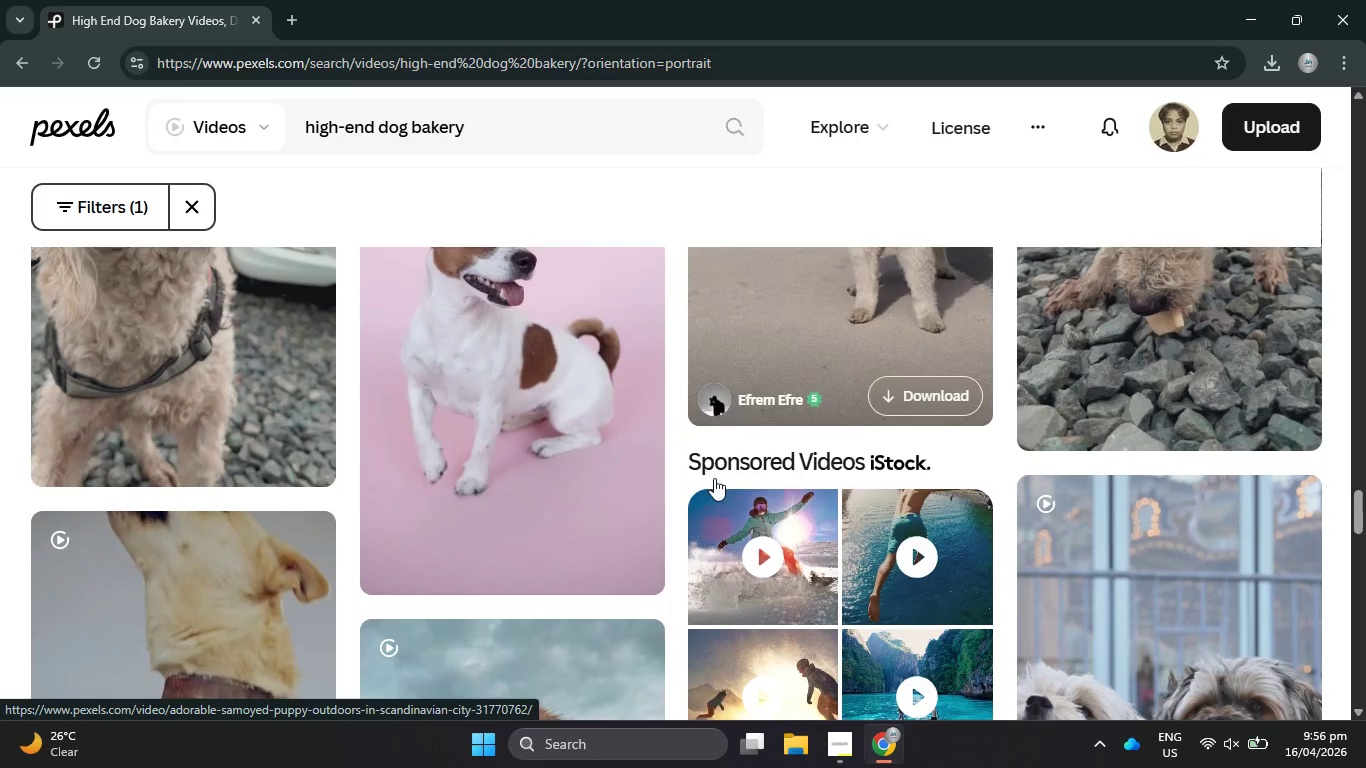 
scroll: coordinate [714, 478], scroll_direction: up, amount: 2.0
 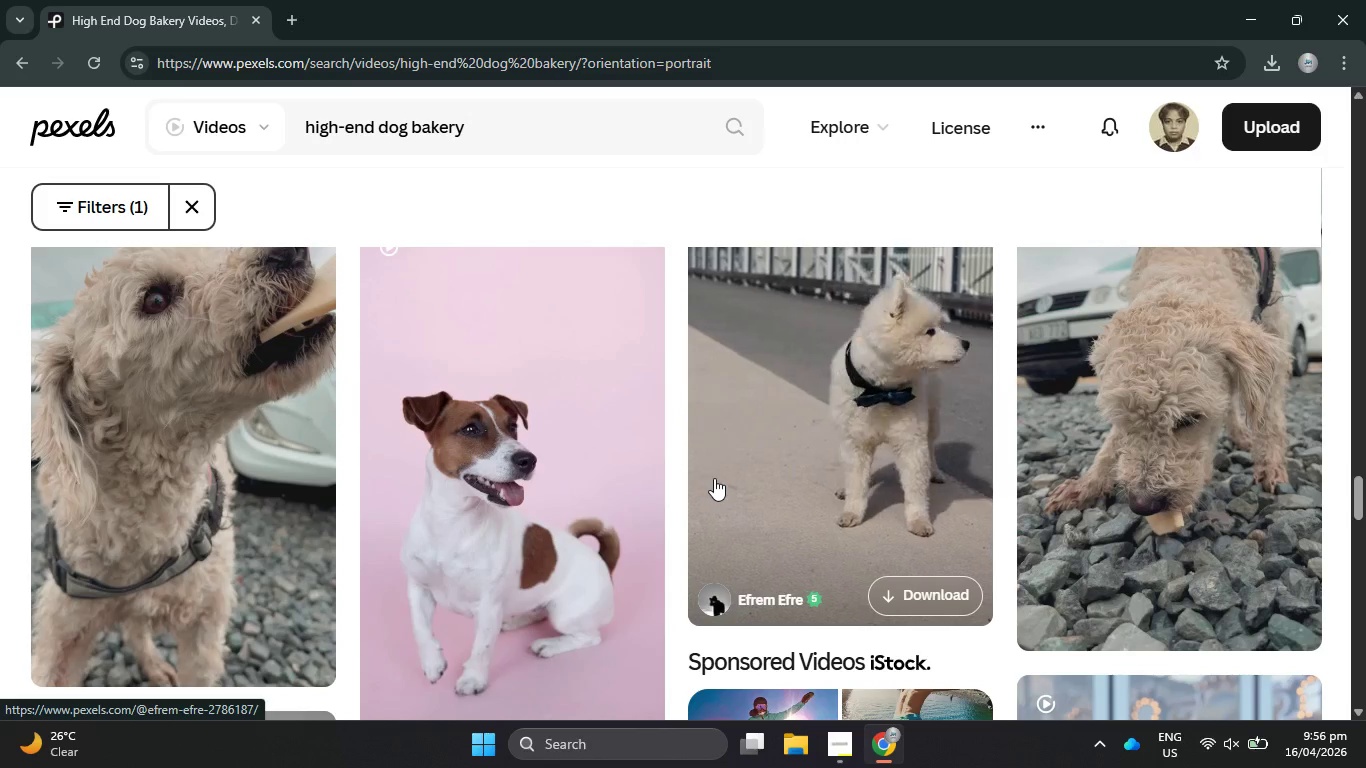 
scroll: coordinate [714, 472], scroll_direction: down, amount: 8.0
 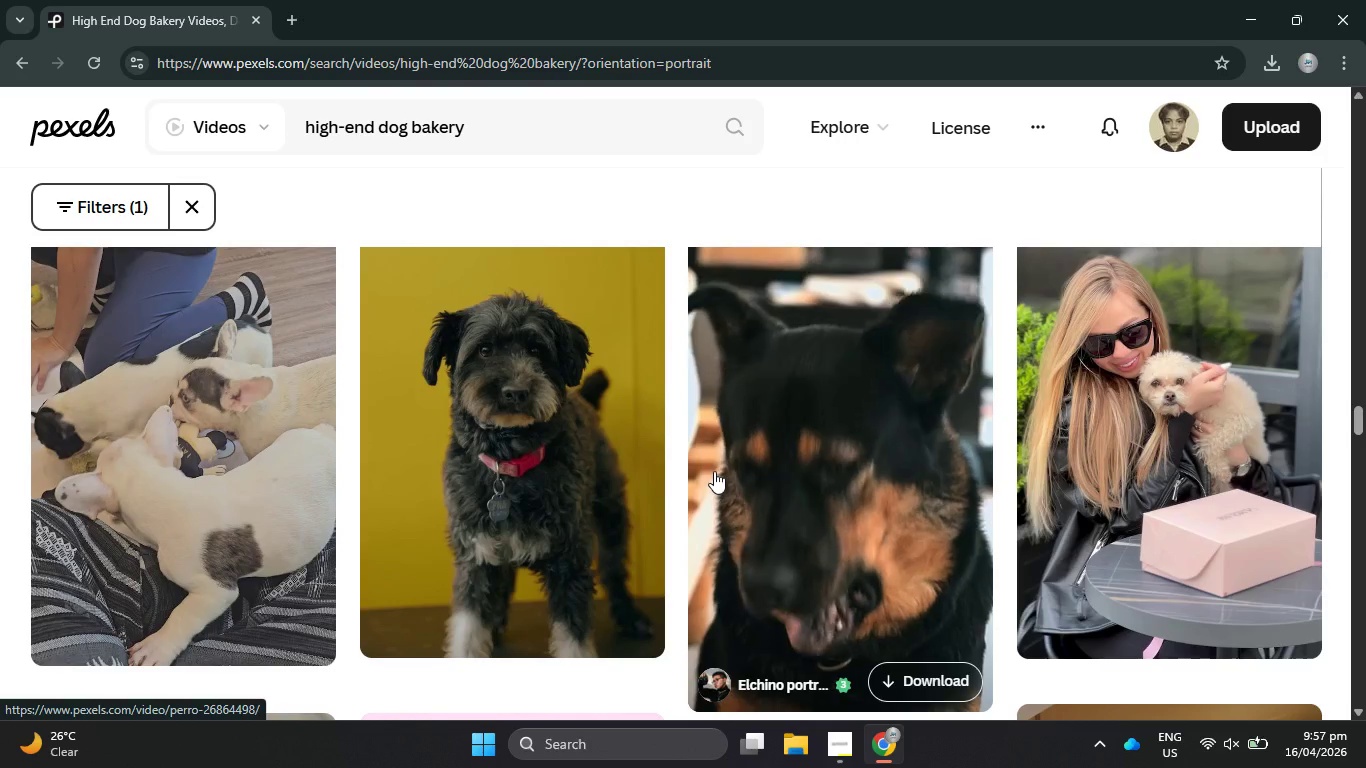 
wait(10.95)
 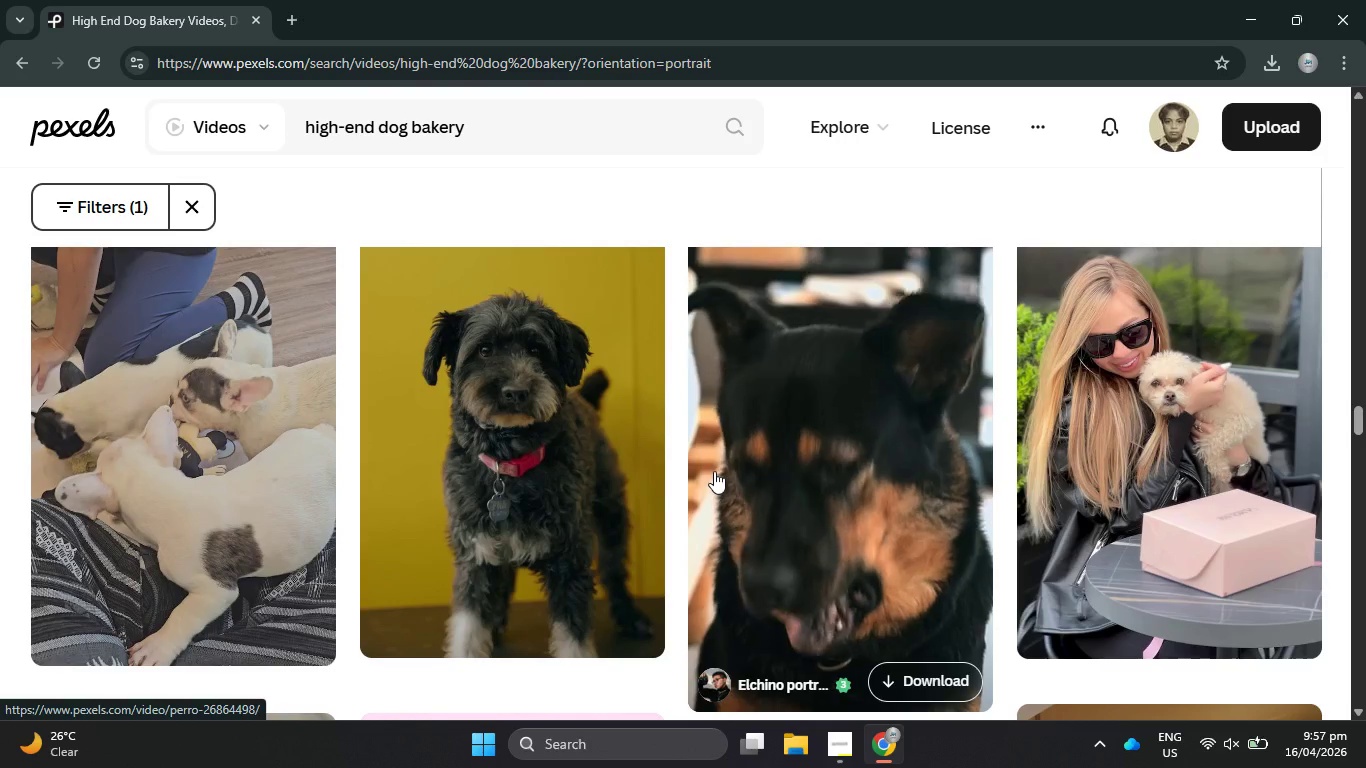 
scroll: coordinate [715, 469], scroll_direction: down, amount: 10.0
 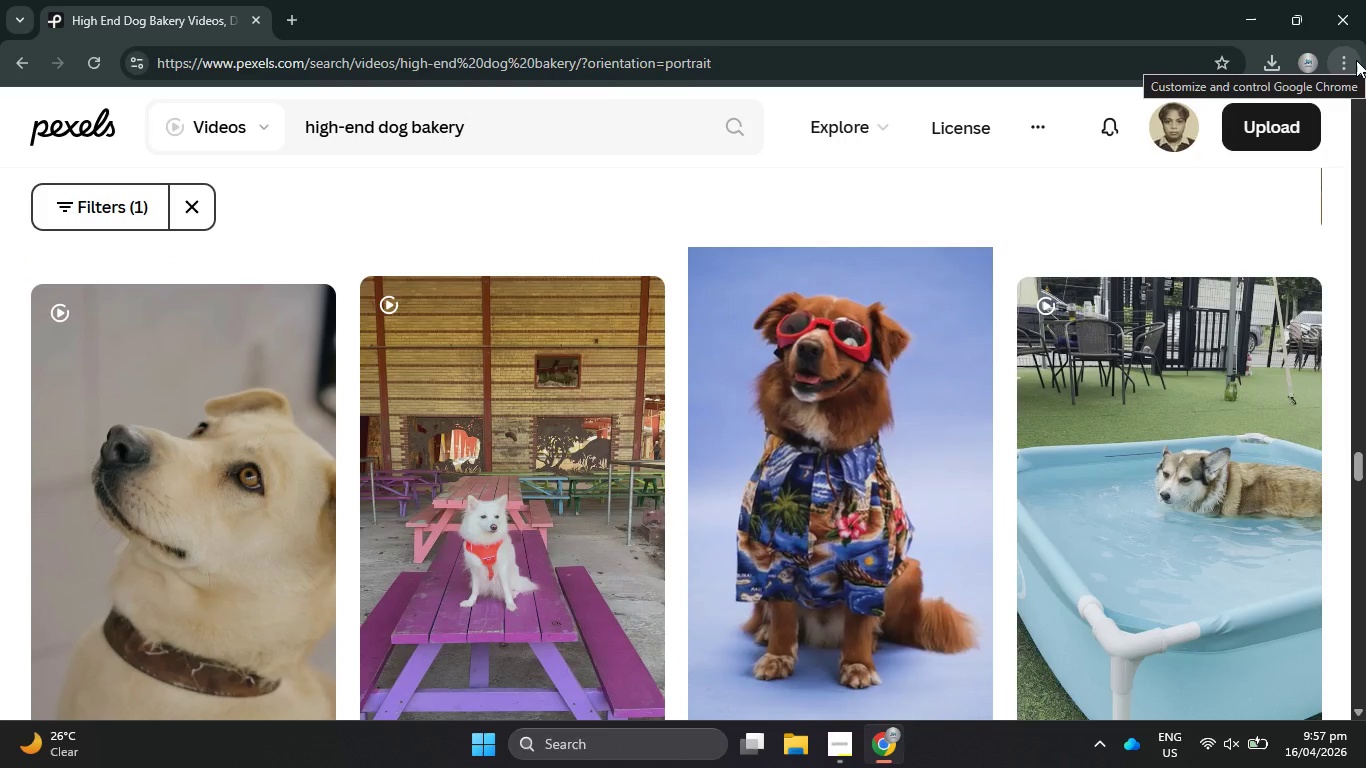 
wait(7.24)
 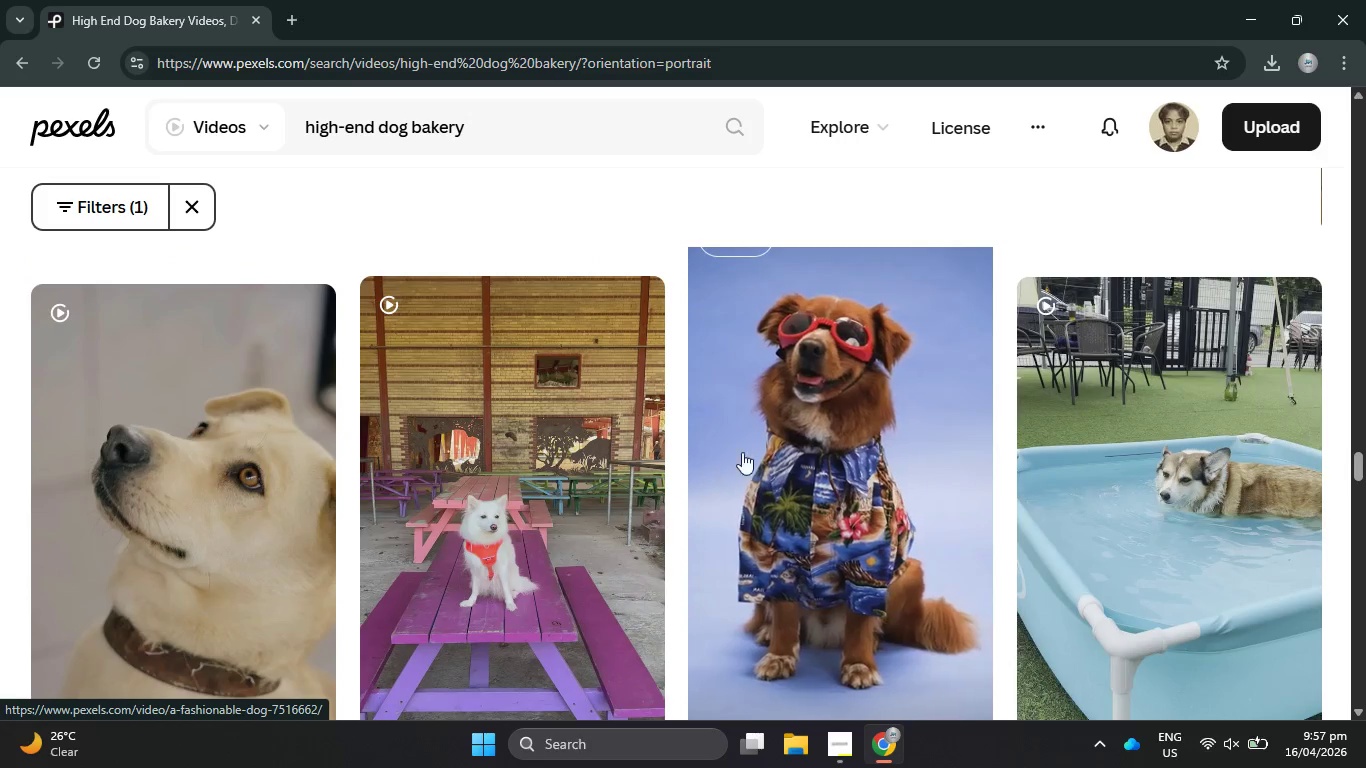 
left_click([1352, 57])
 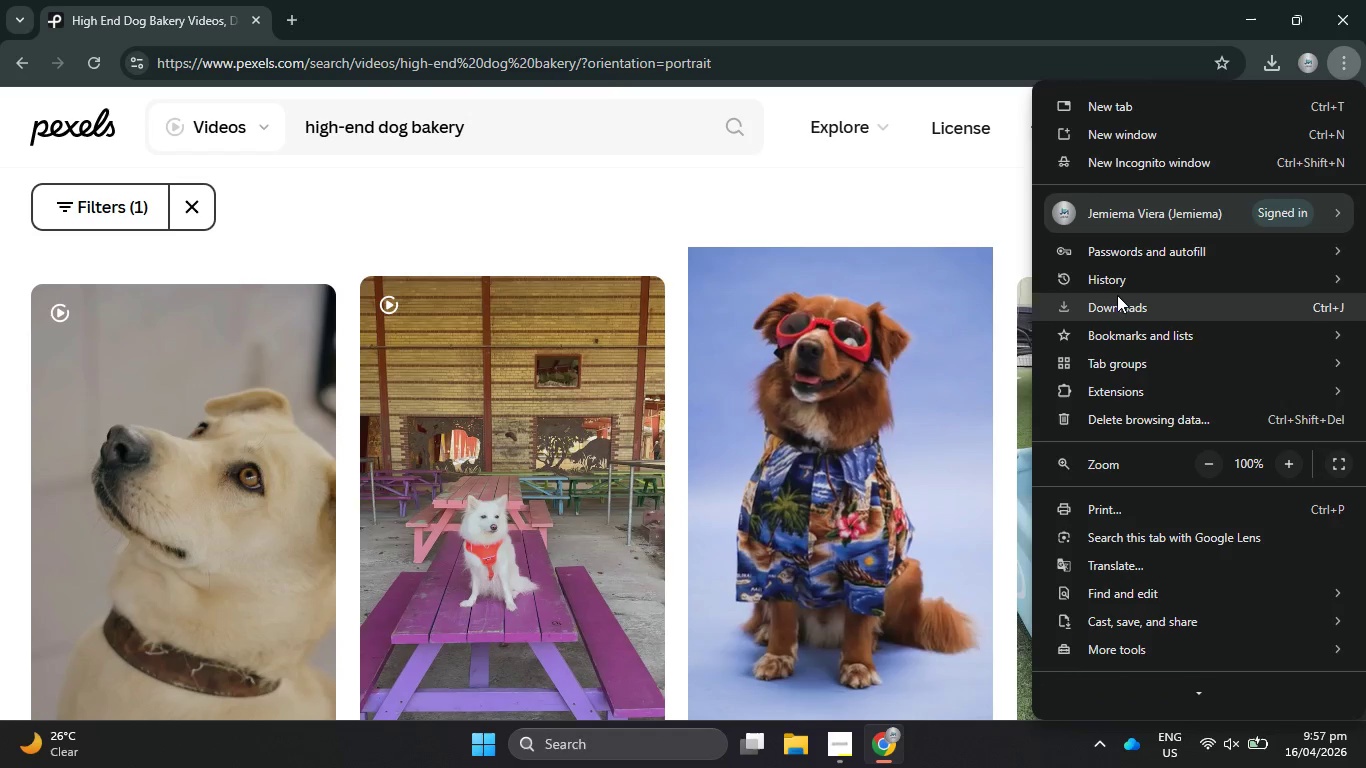 
left_click([1121, 284])